 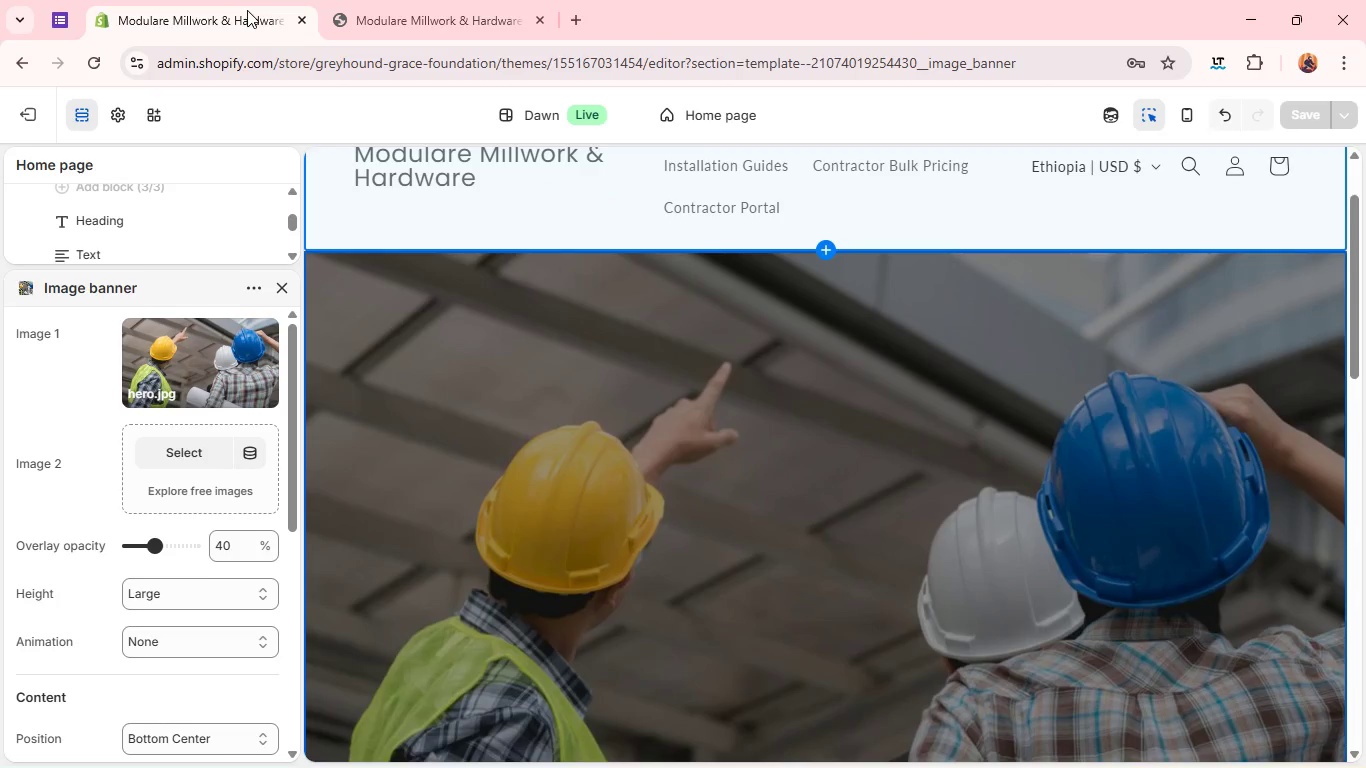 
mouse_move([491, 333])
 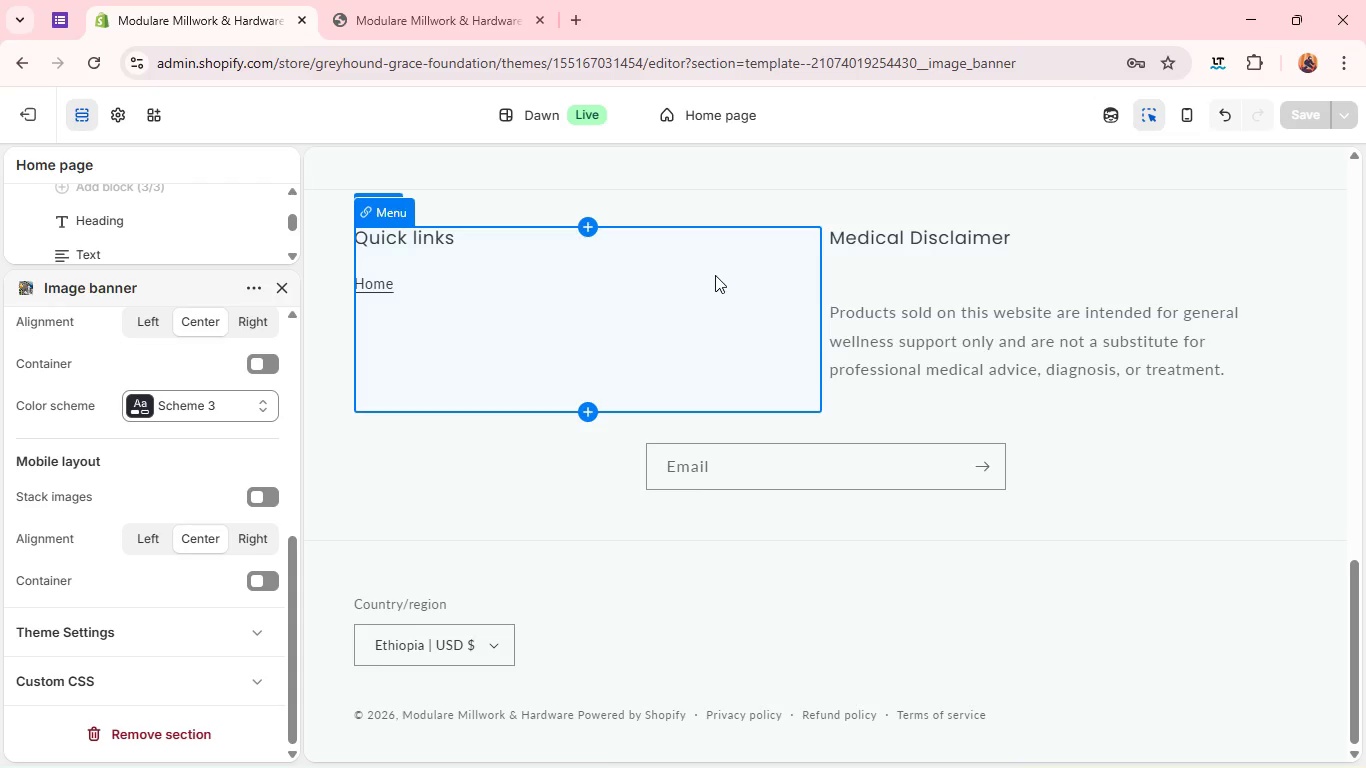 
left_click([608, 257])
 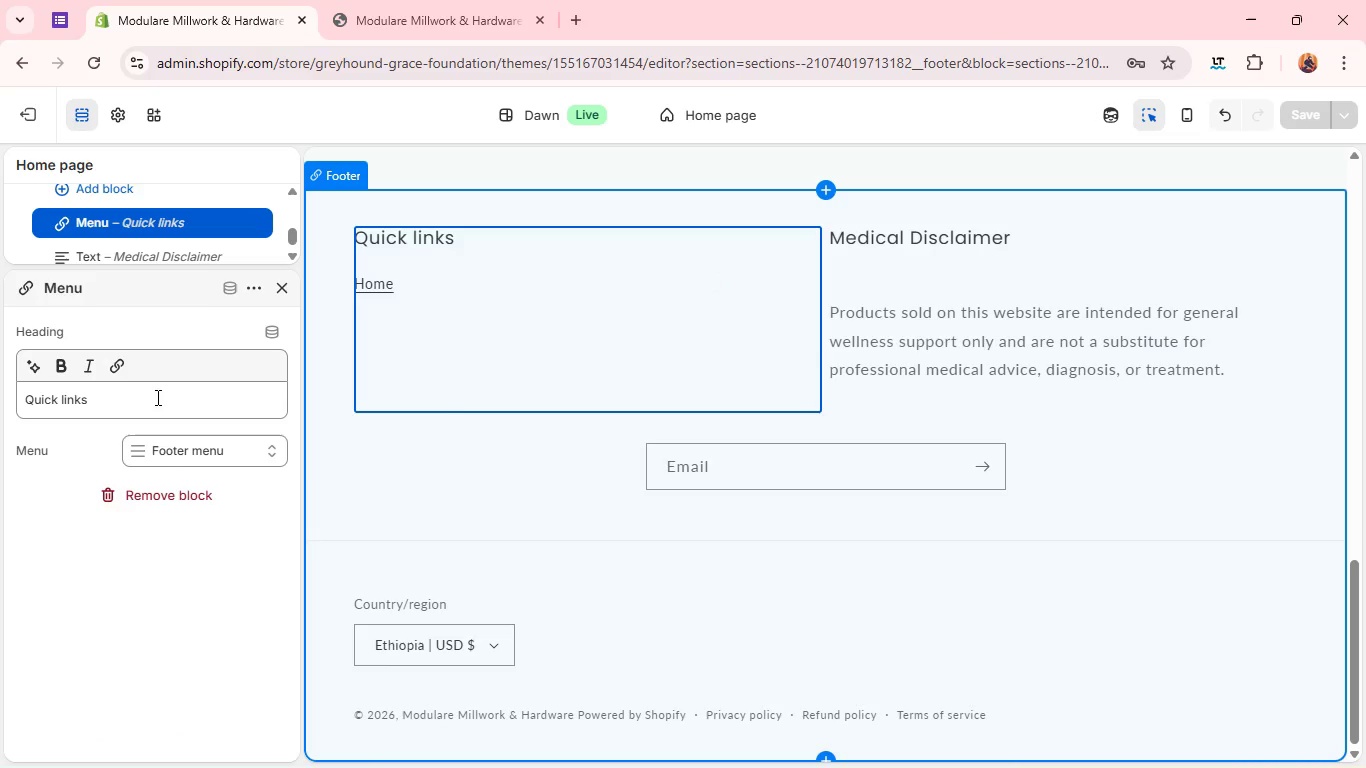 
wait(5.17)
 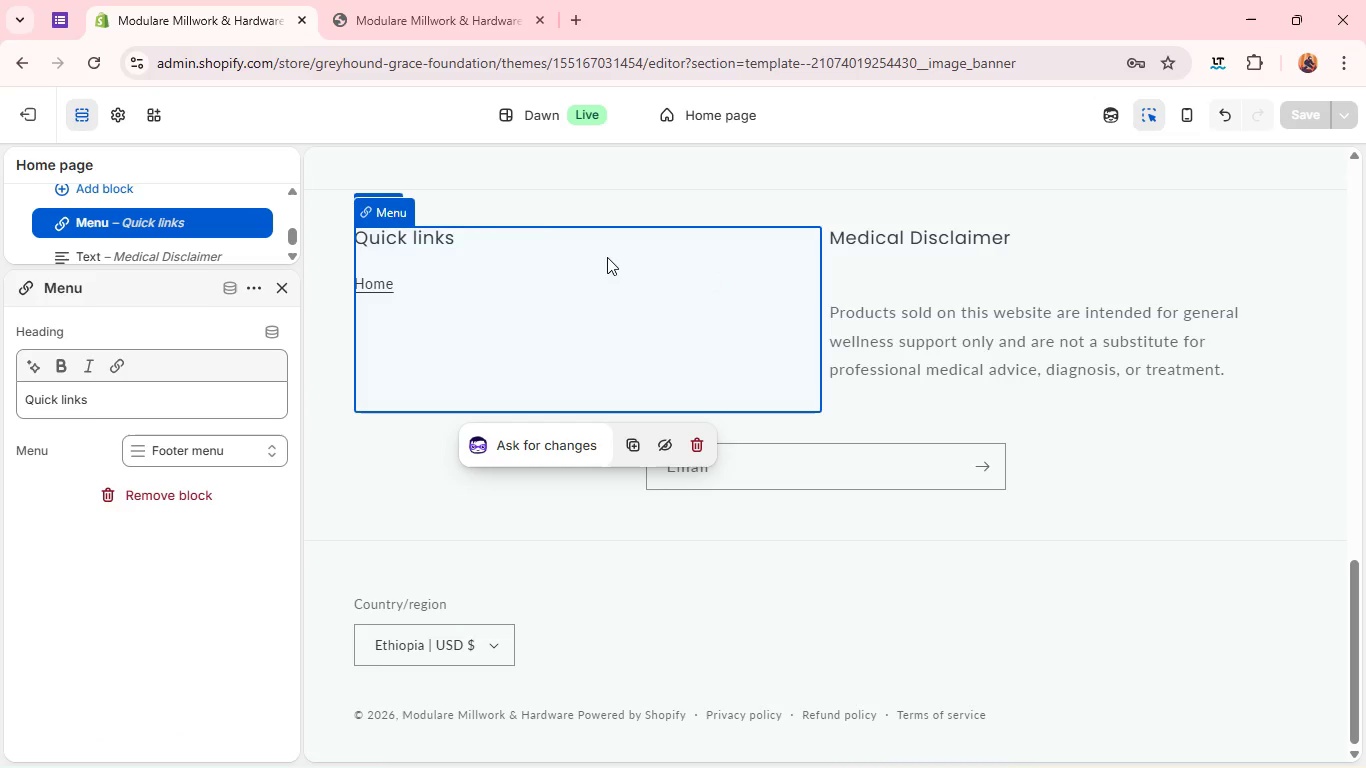 
left_click([175, 491])
 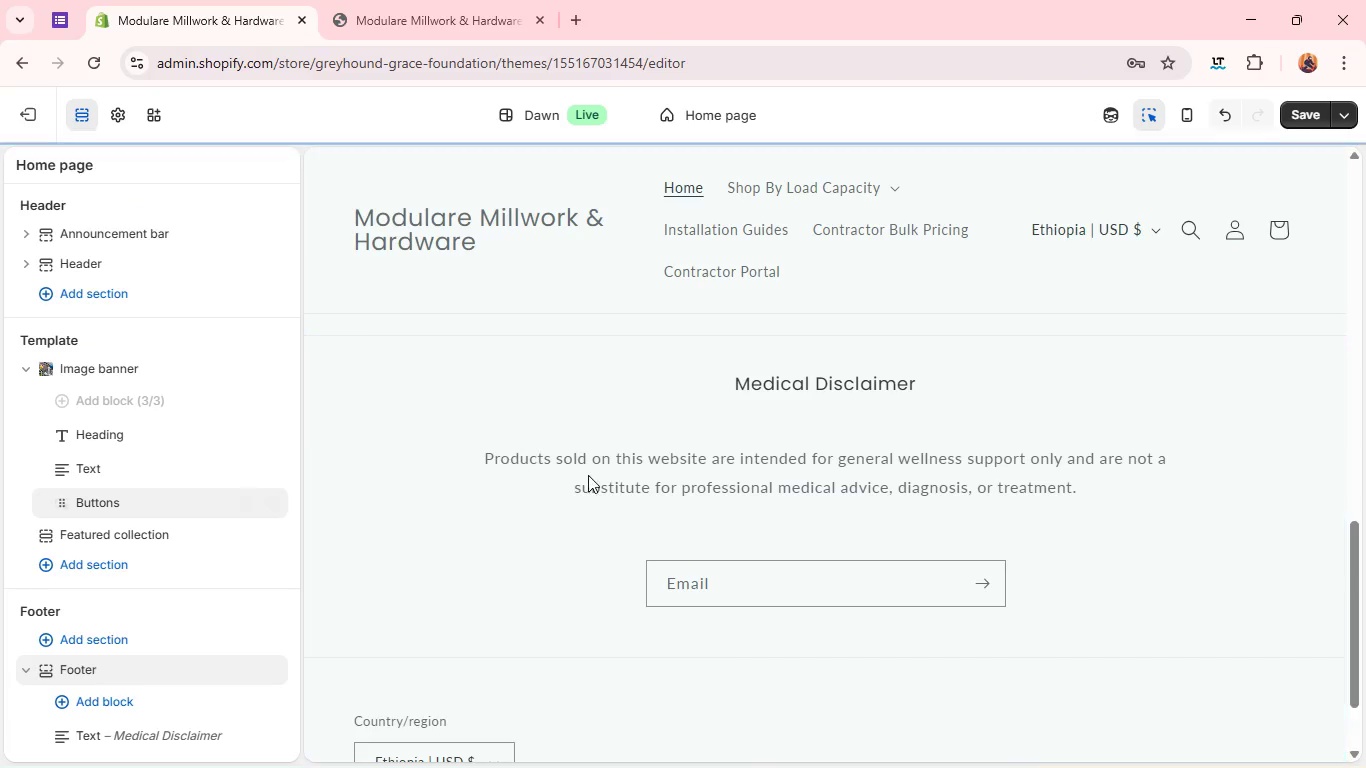 
left_click([592, 476])
 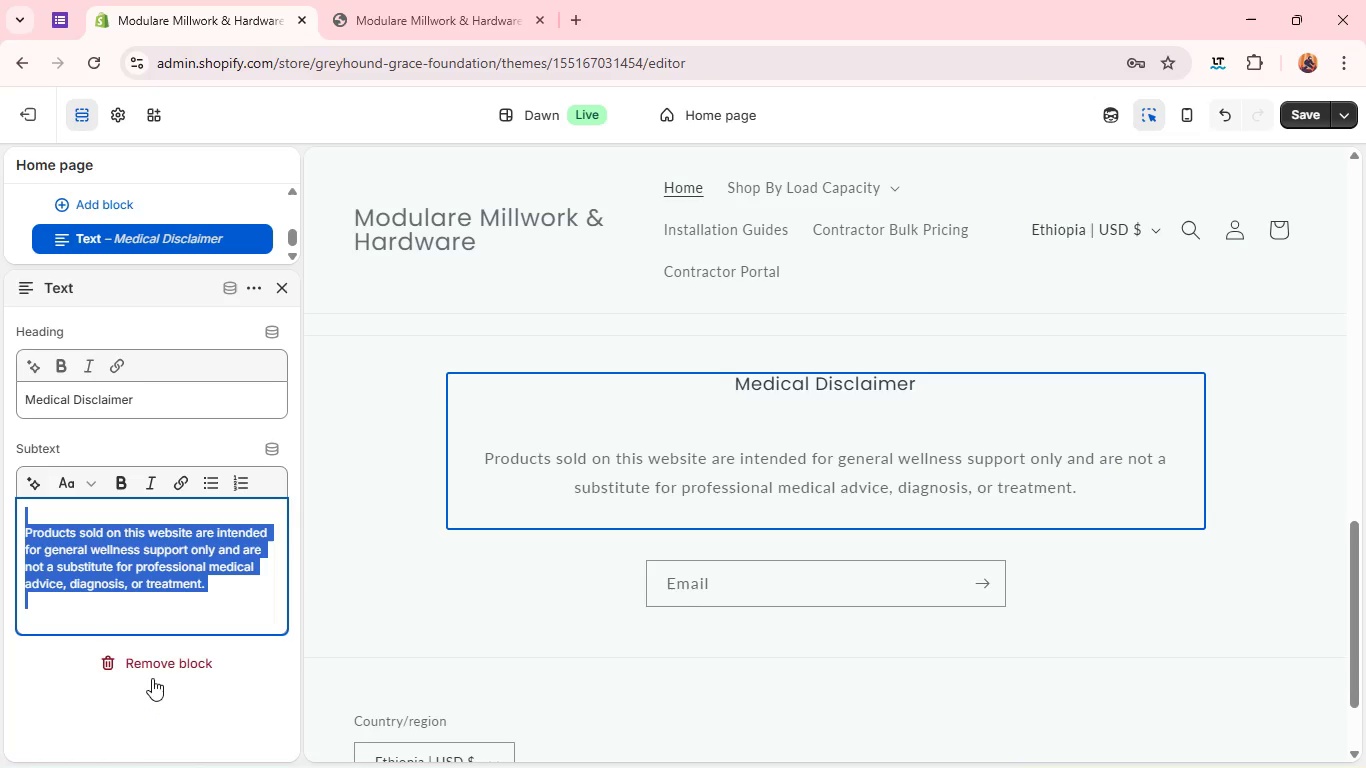 
left_click([154, 664])
 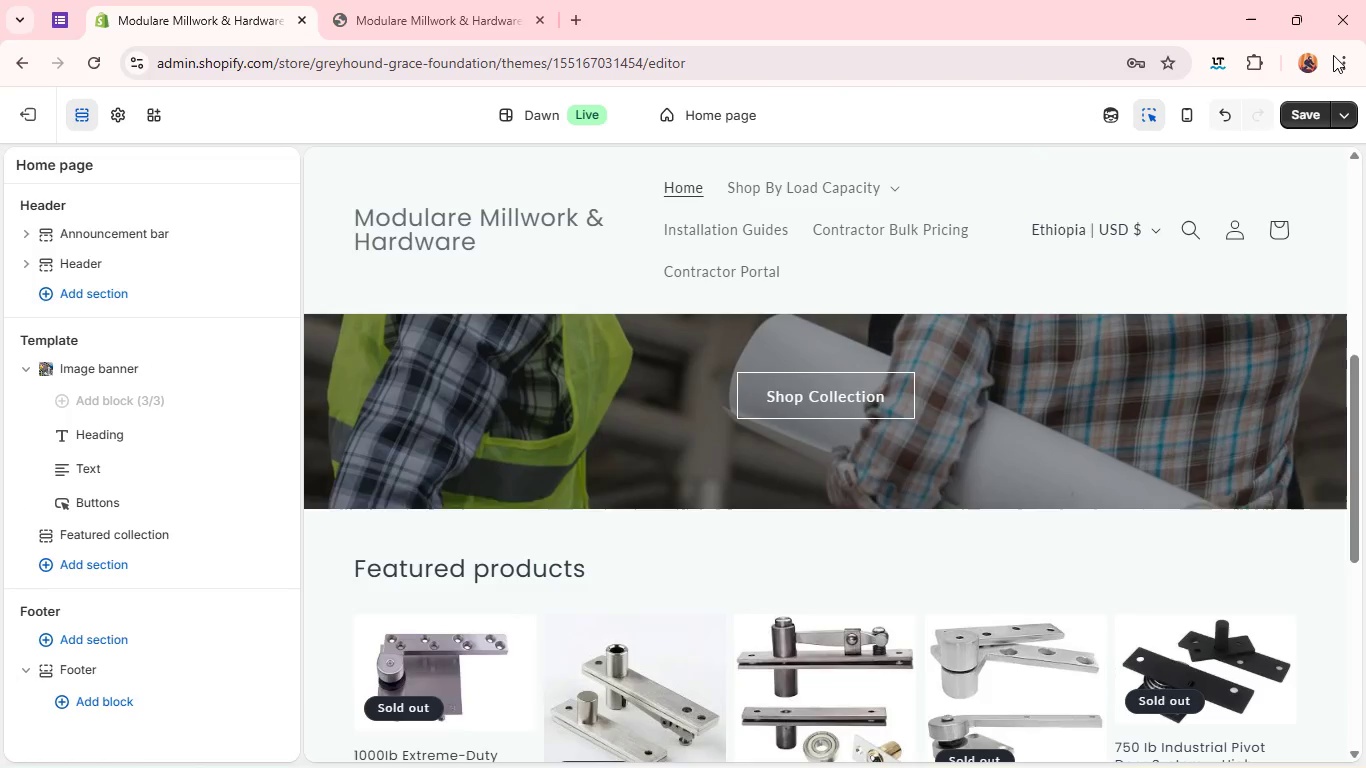 
left_click([1305, 119])
 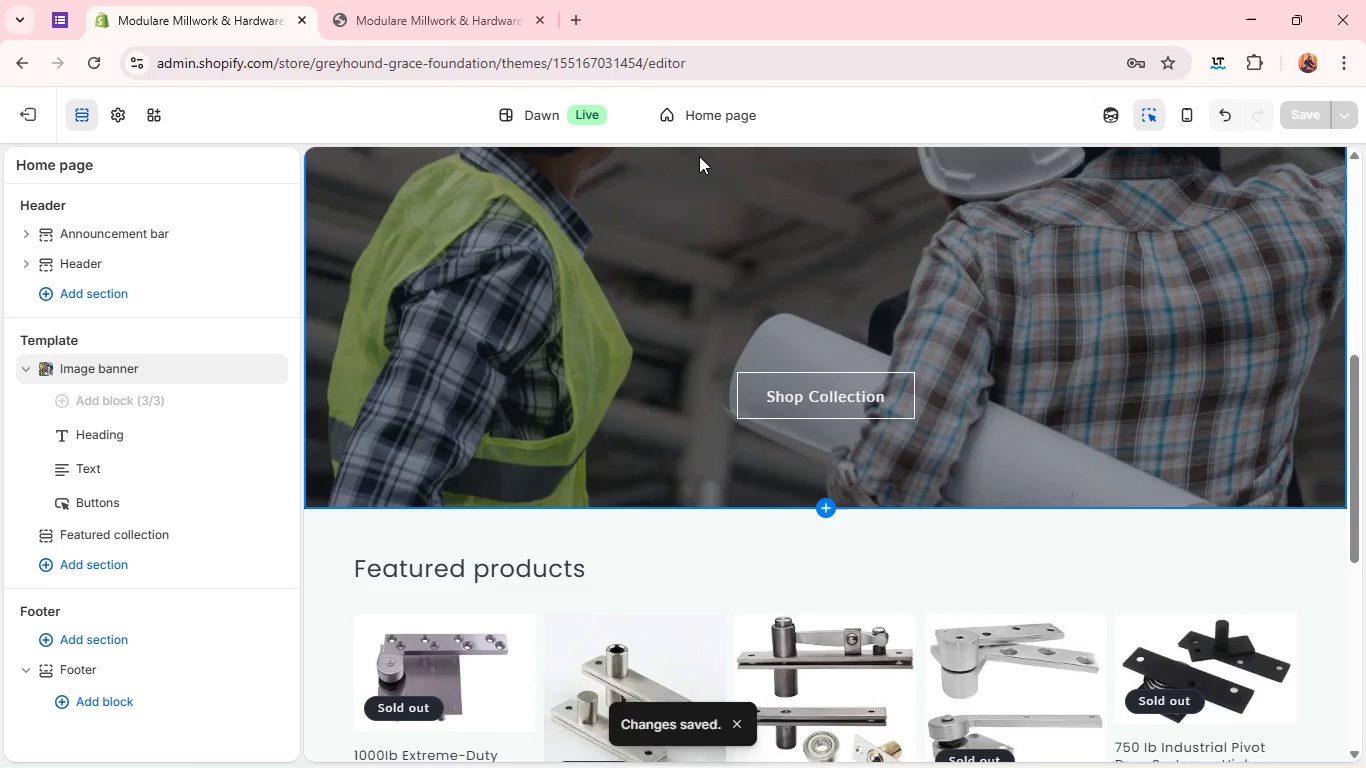 
wait(9.38)
 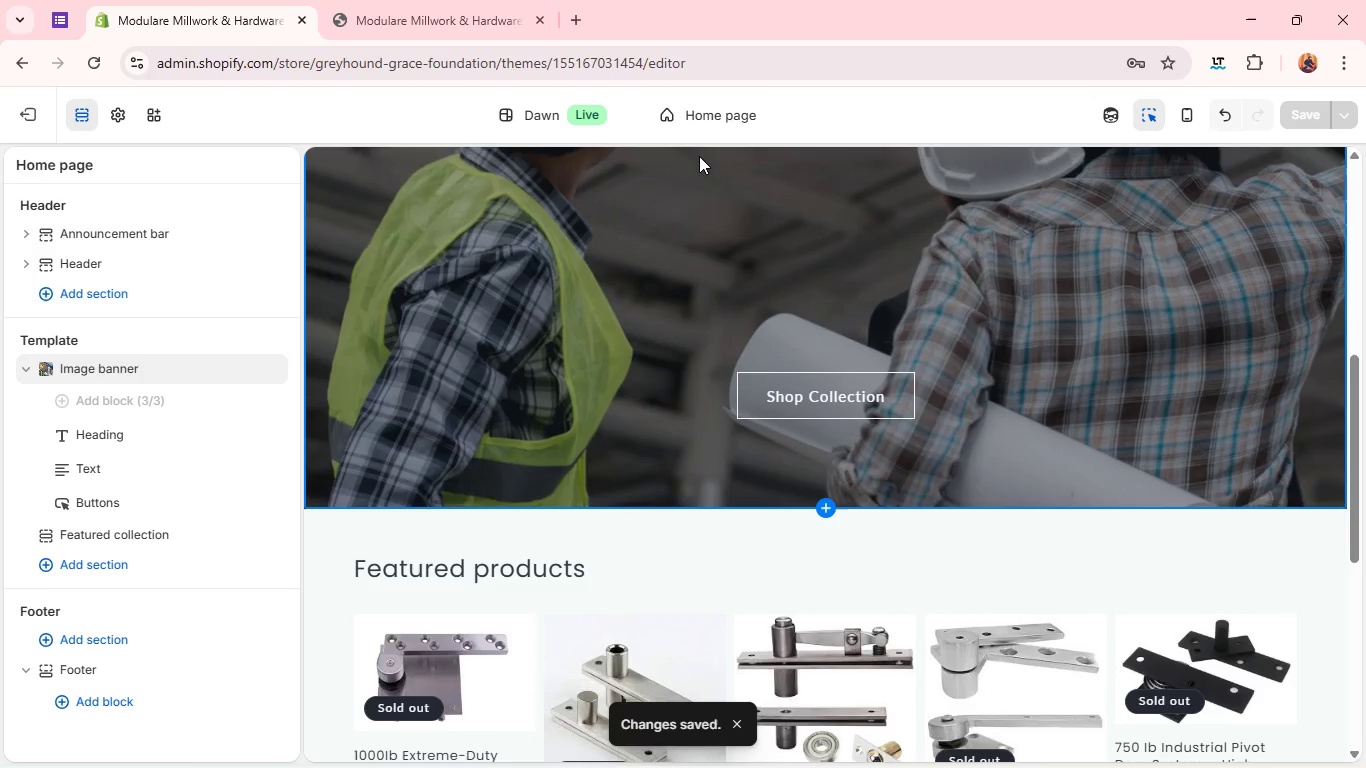 
mouse_move([68, 490])
 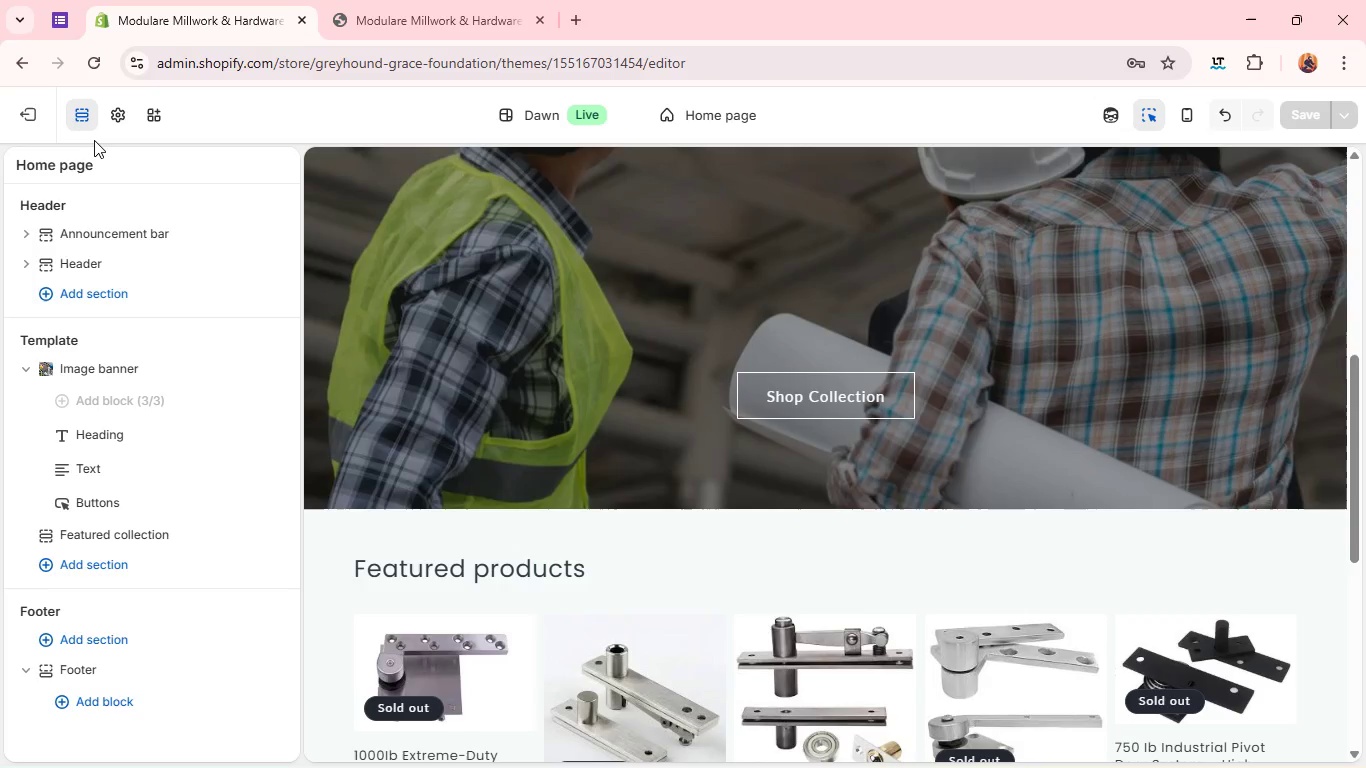 
mouse_move([221, -25])
 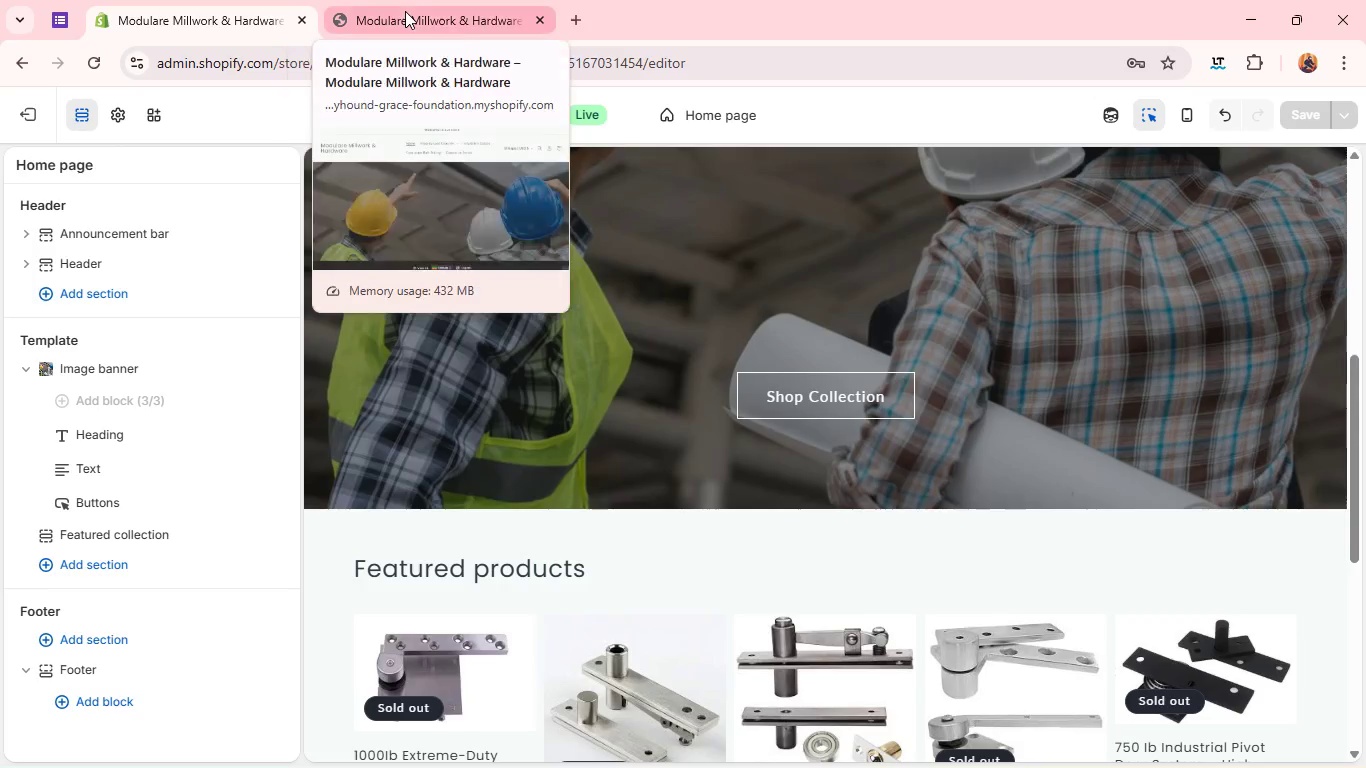 
left_click([405, 11])
 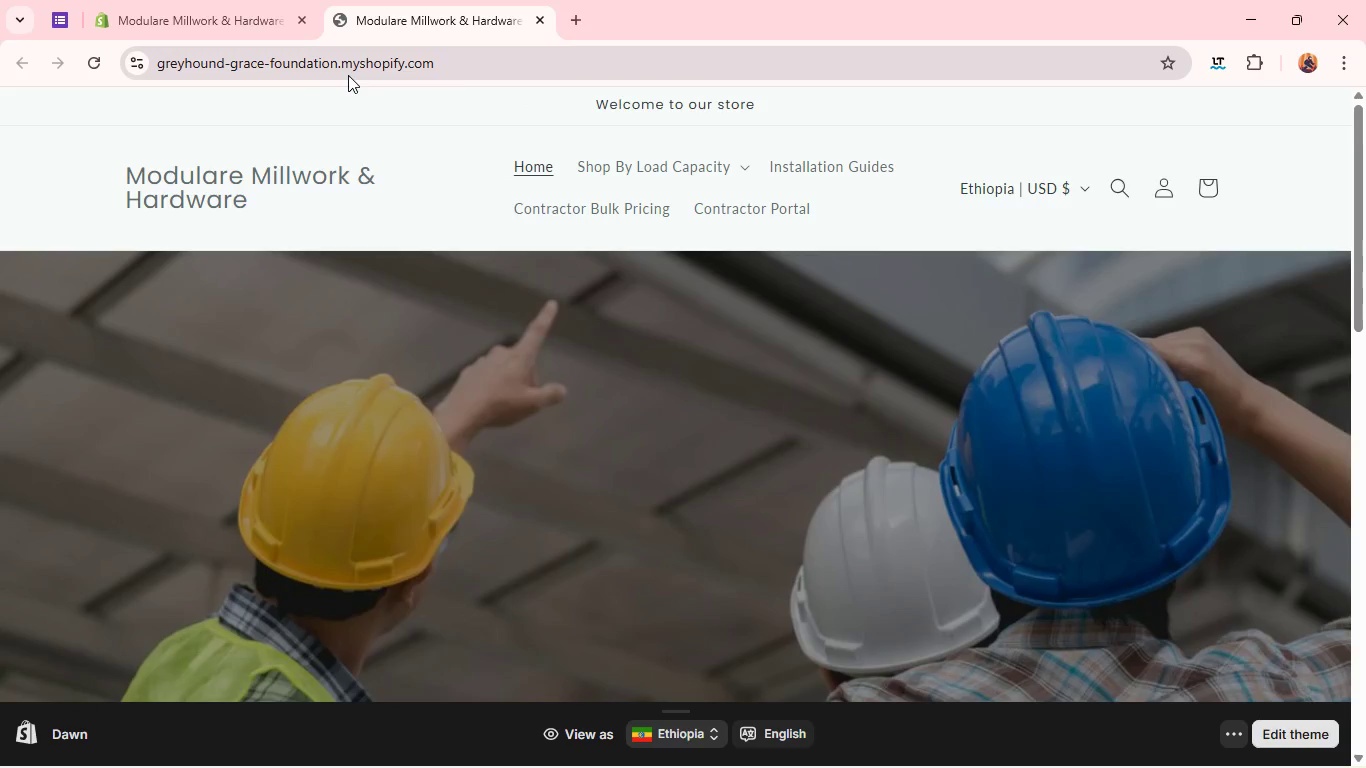 
left_click([348, 75])
 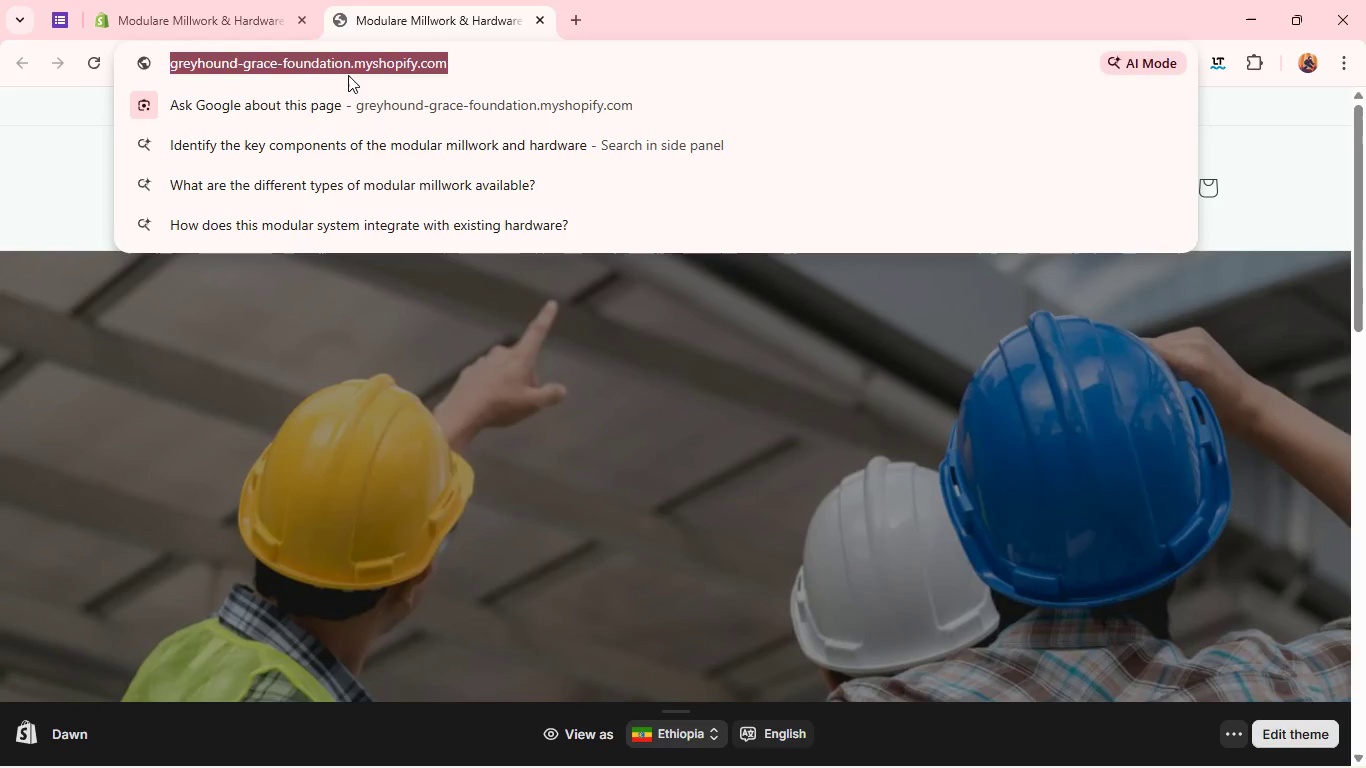 
key(Enter)
 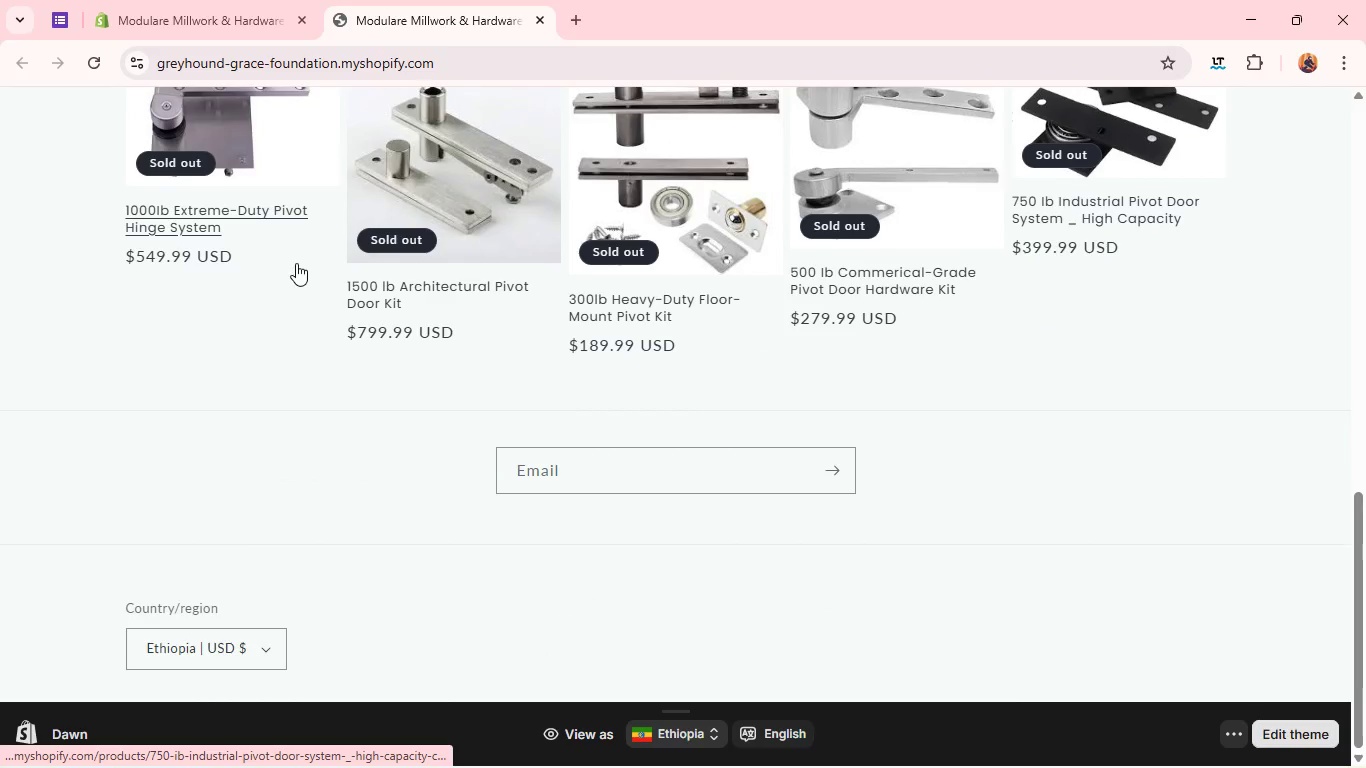 
wait(7.73)
 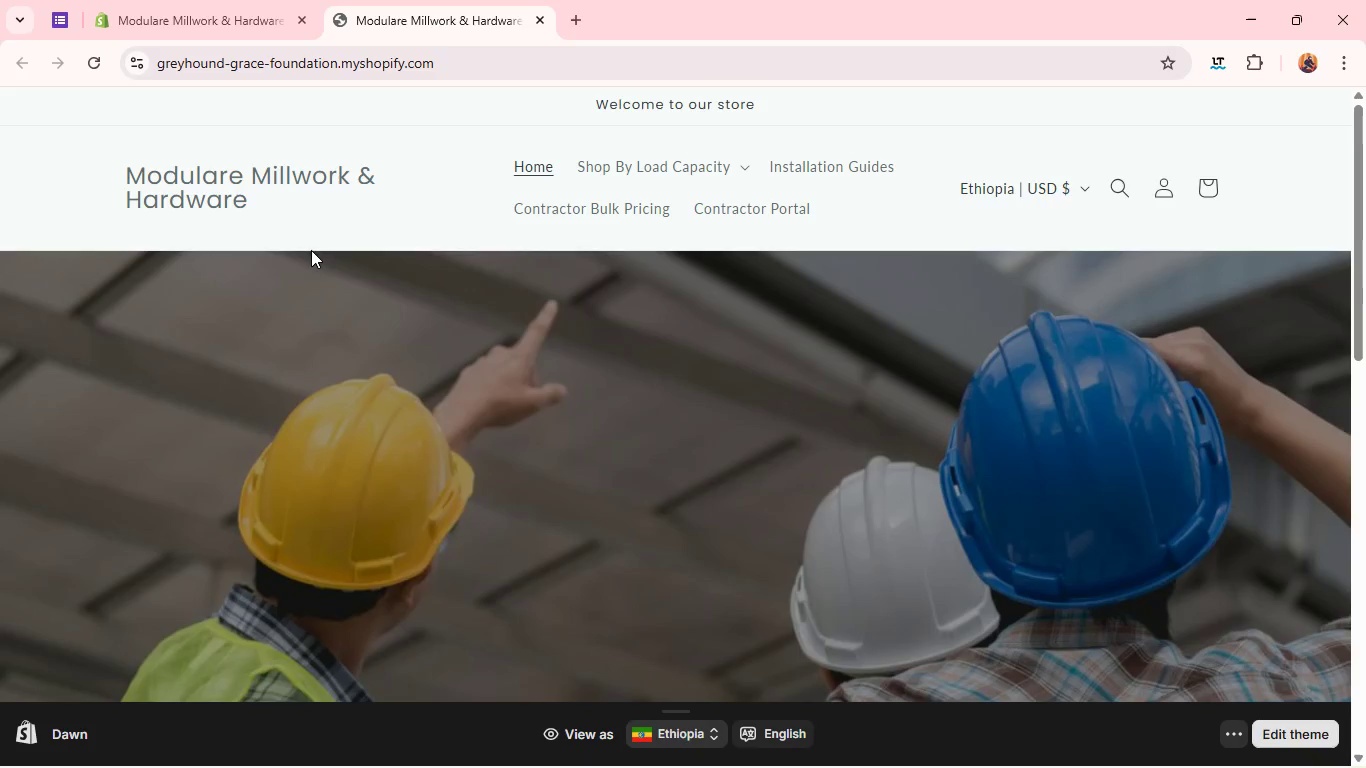 
left_click([229, 155])
 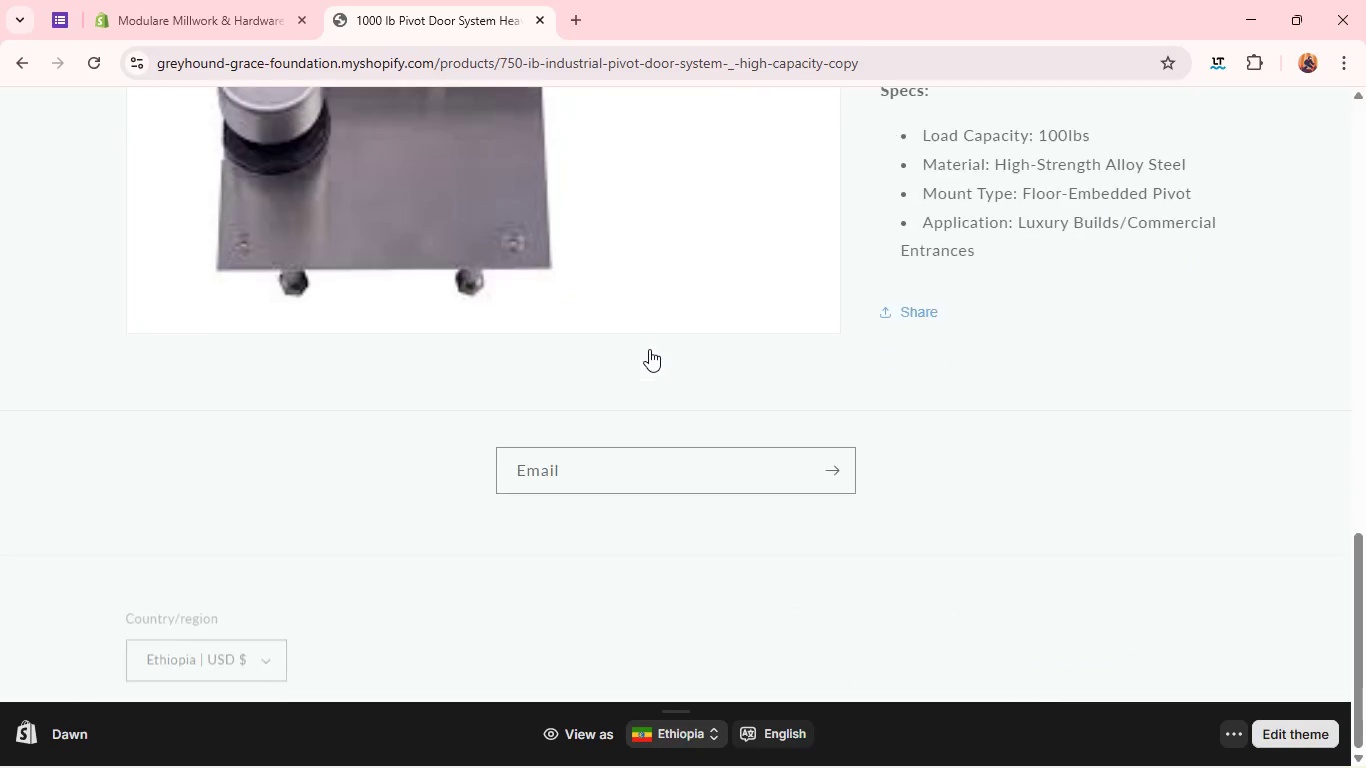 
wait(14.06)
 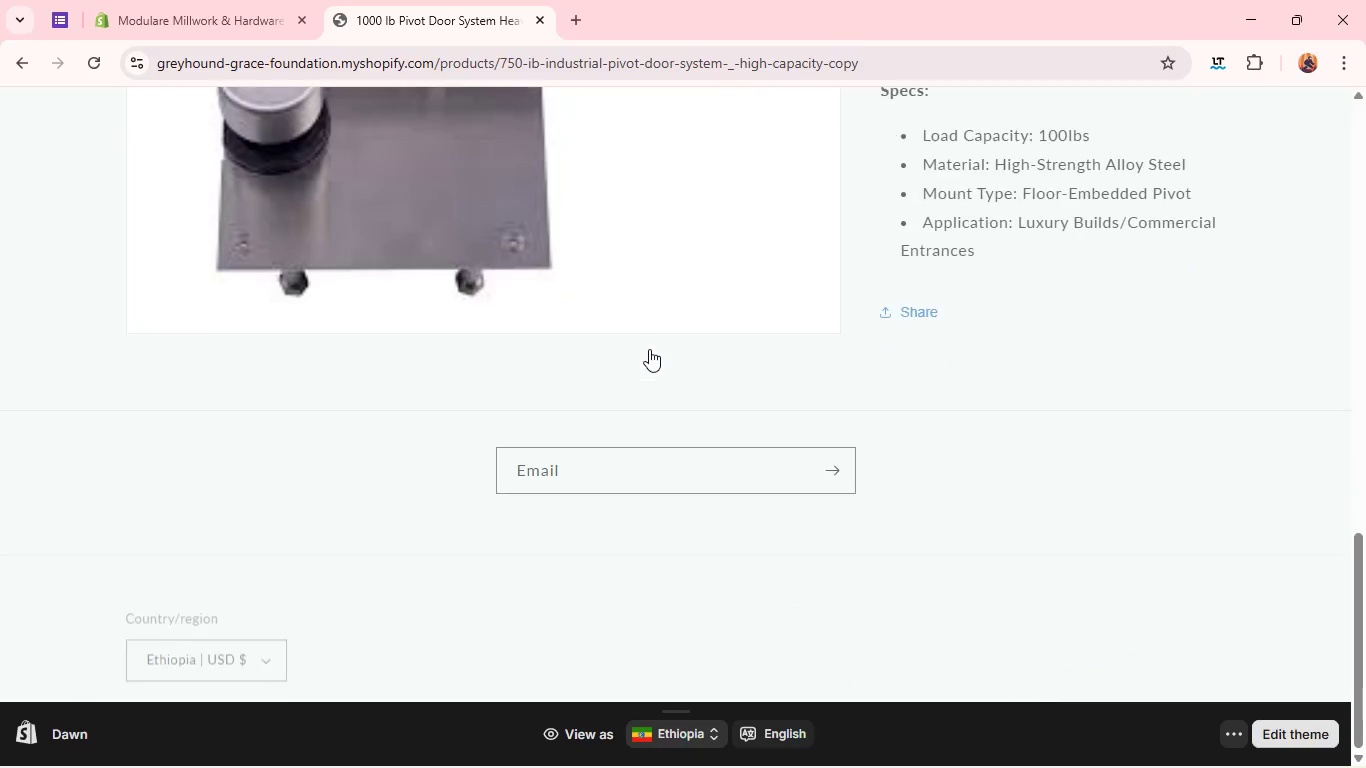 
left_click([798, 121])
 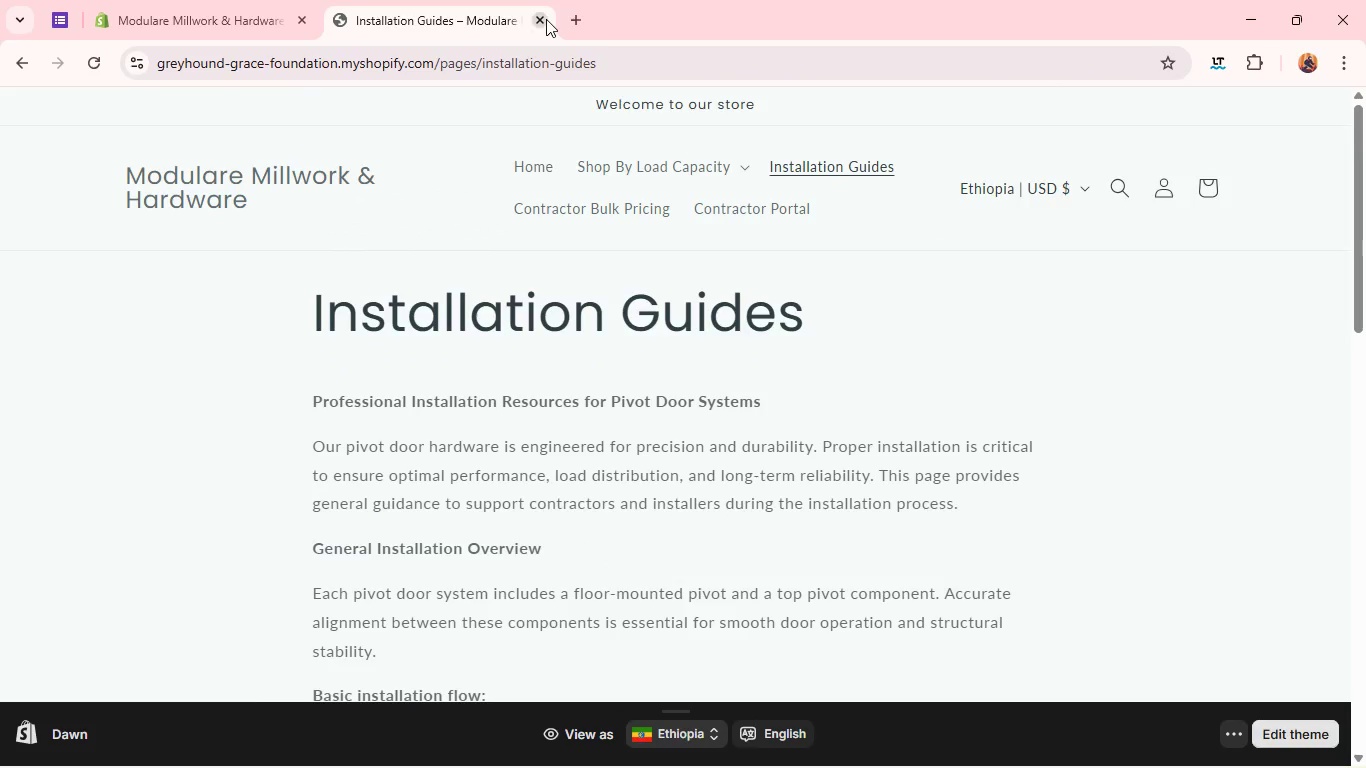 
wait(8.42)
 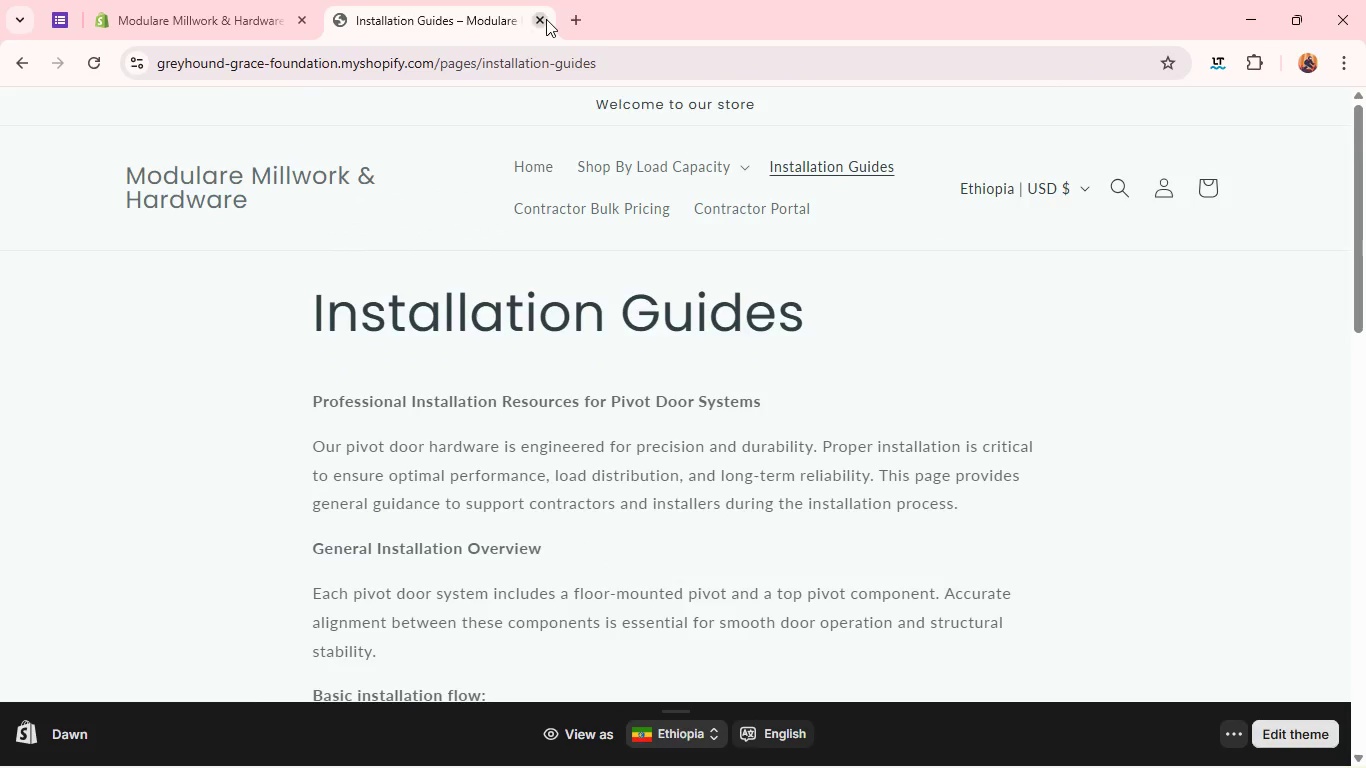 
left_click([241, 16])
 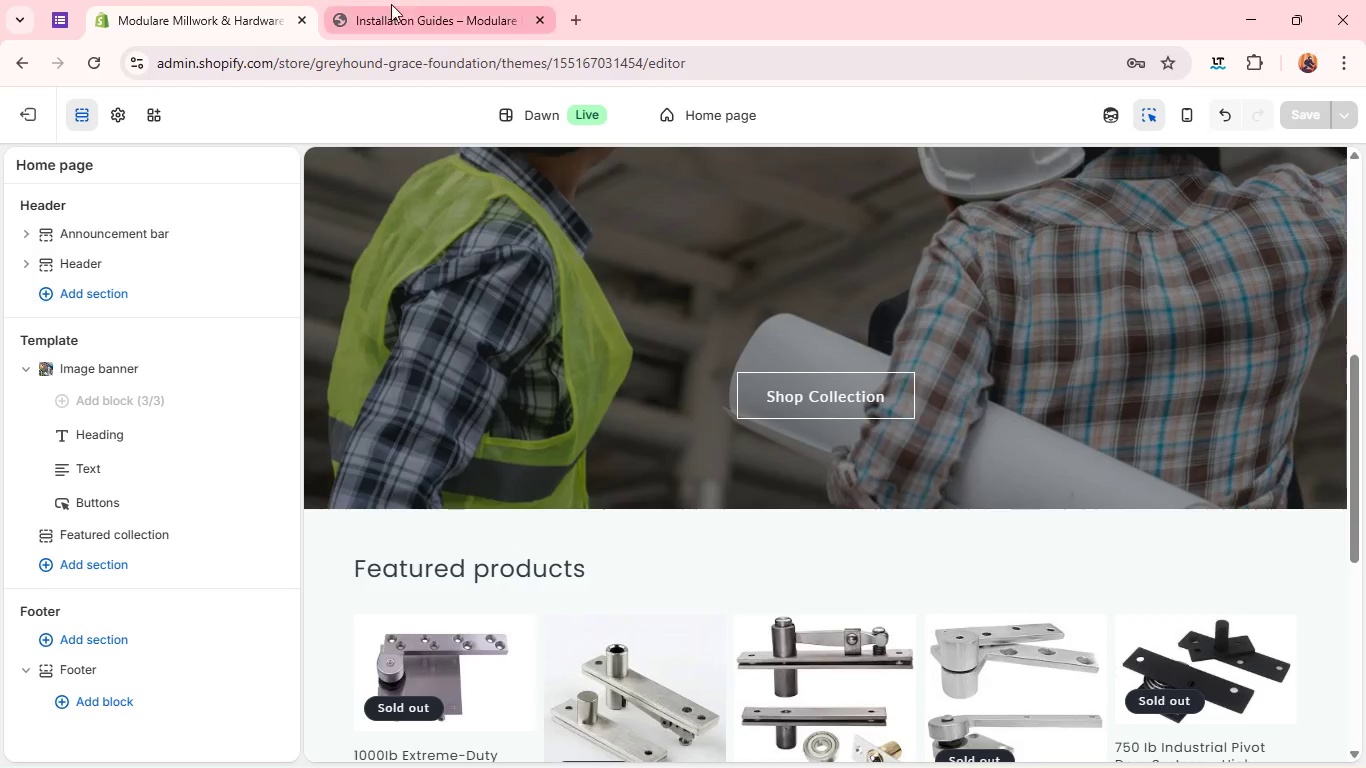 
left_click([410, 6])
 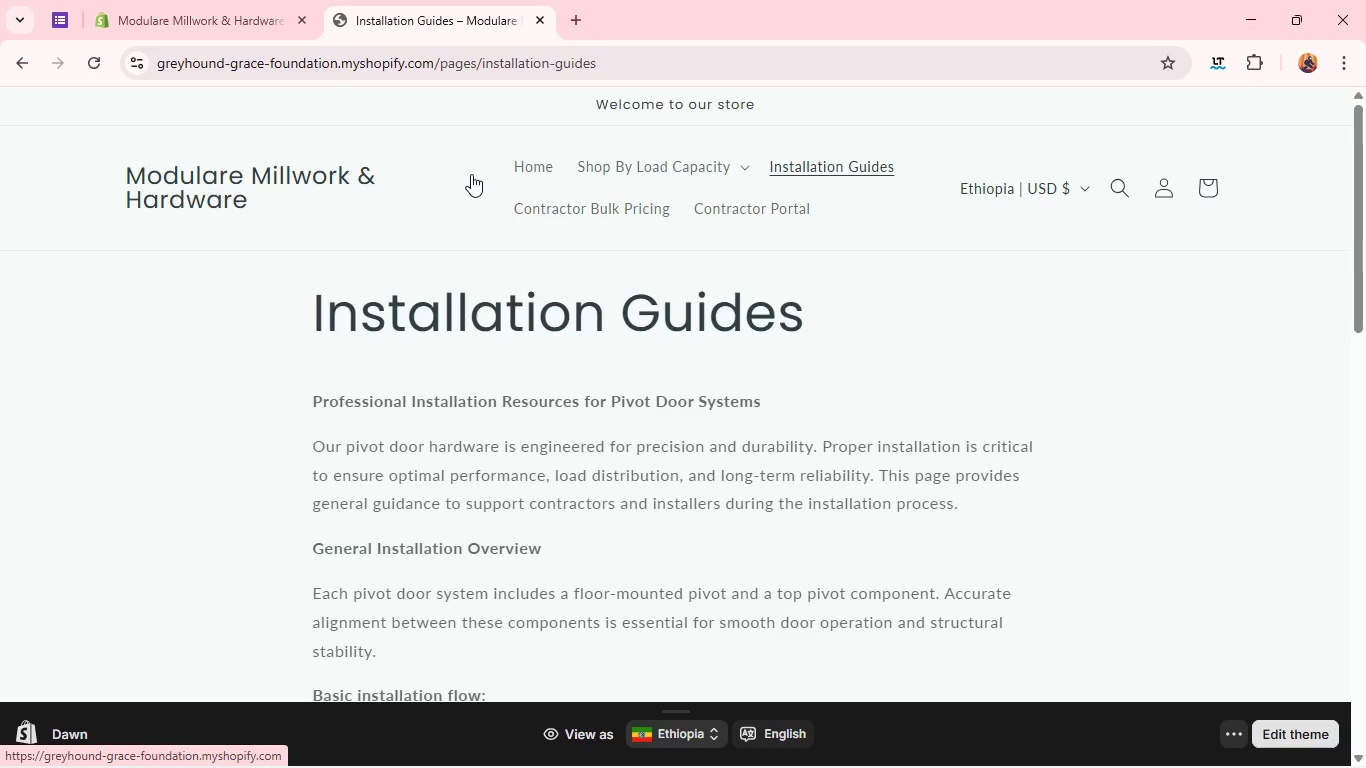 
left_click([216, 0])
 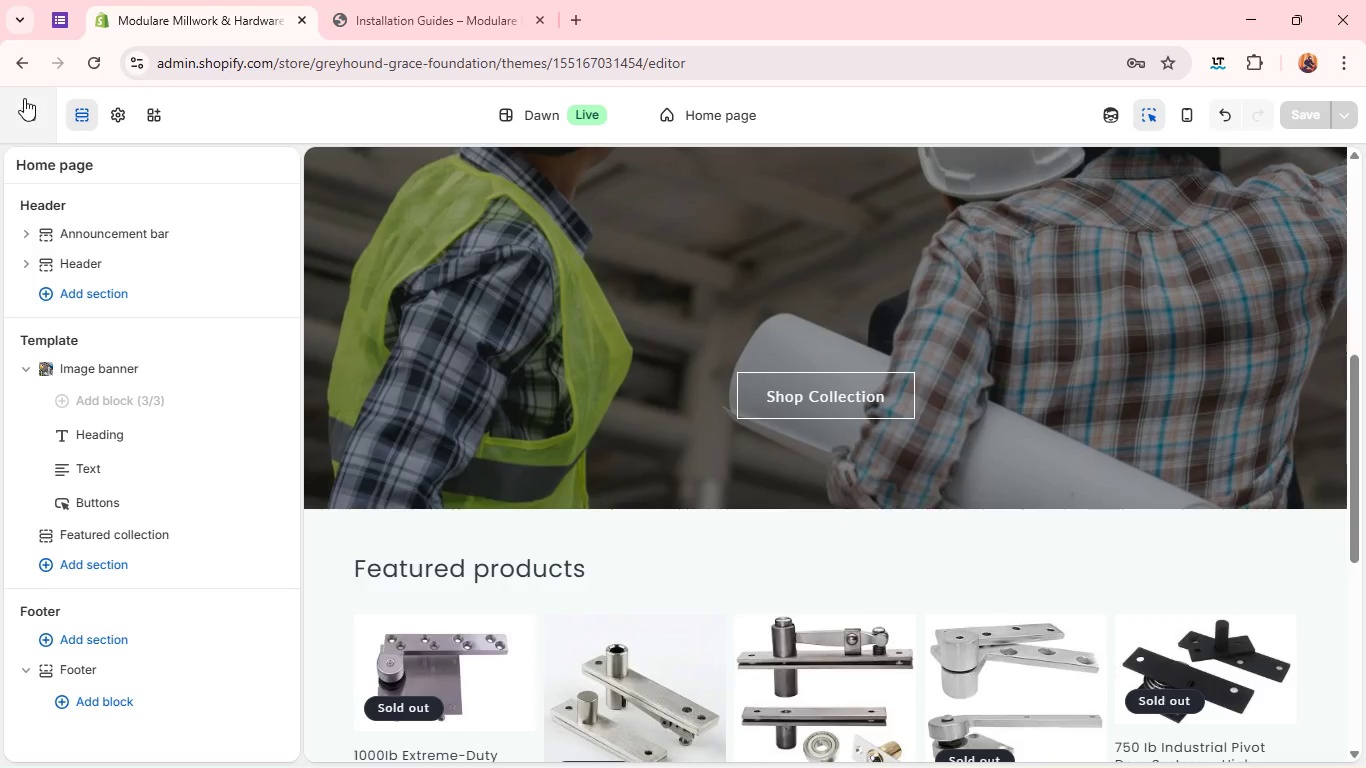 
left_click([22, 99])
 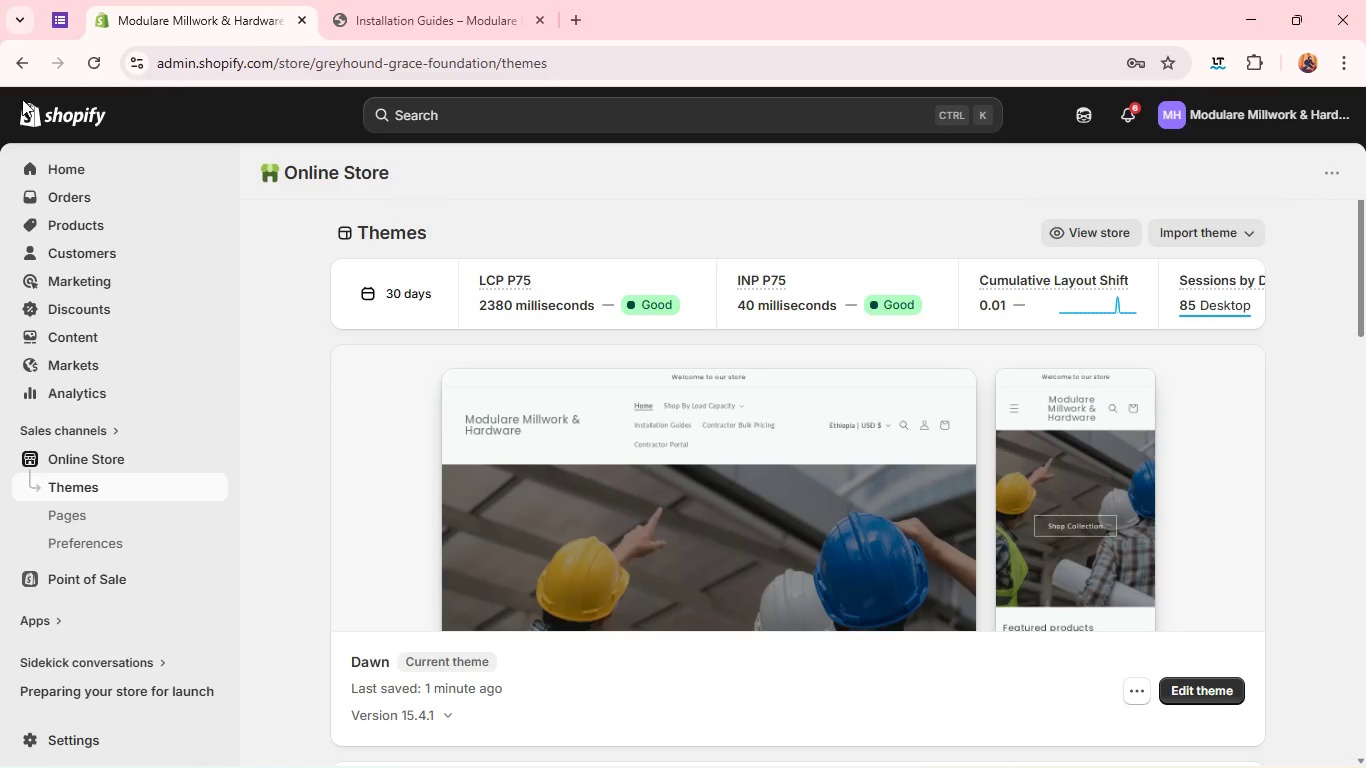 
wait(22.88)
 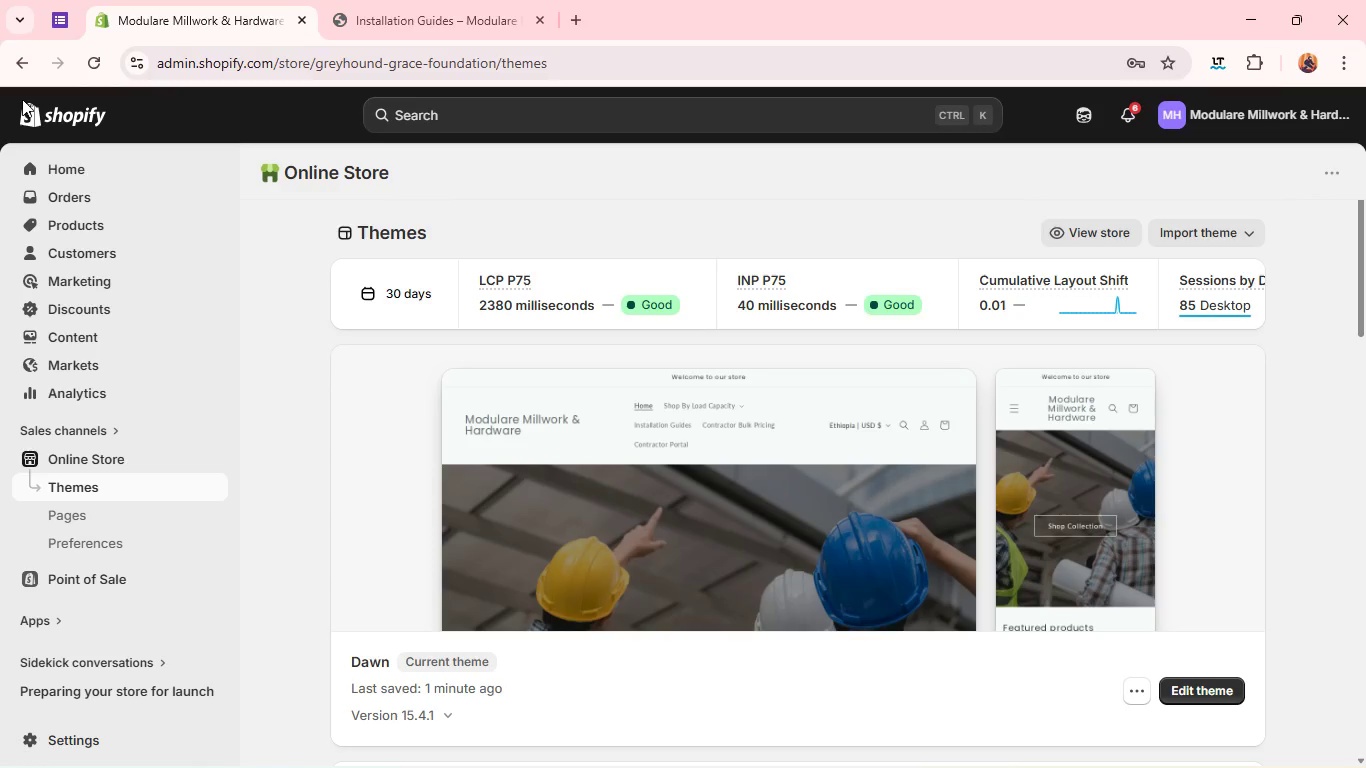 
left_click([392, 17])
 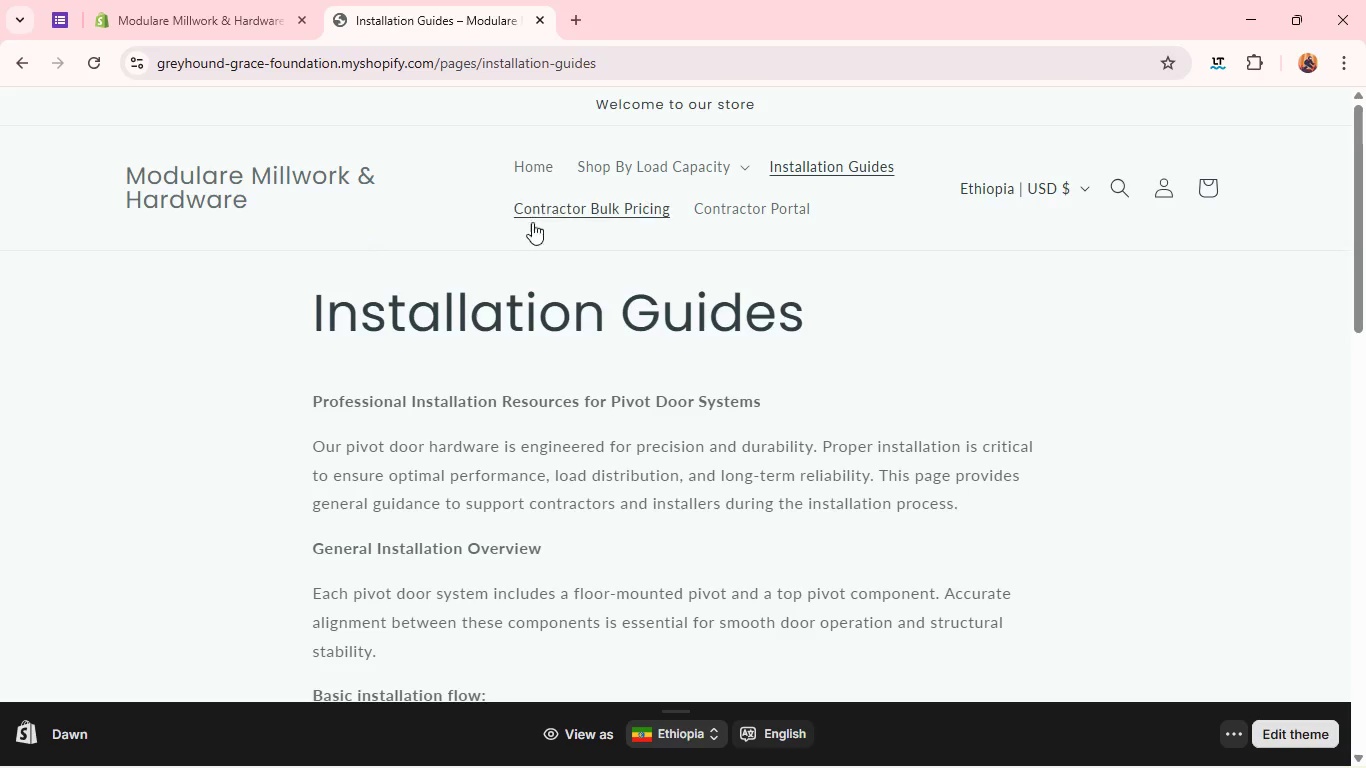 